 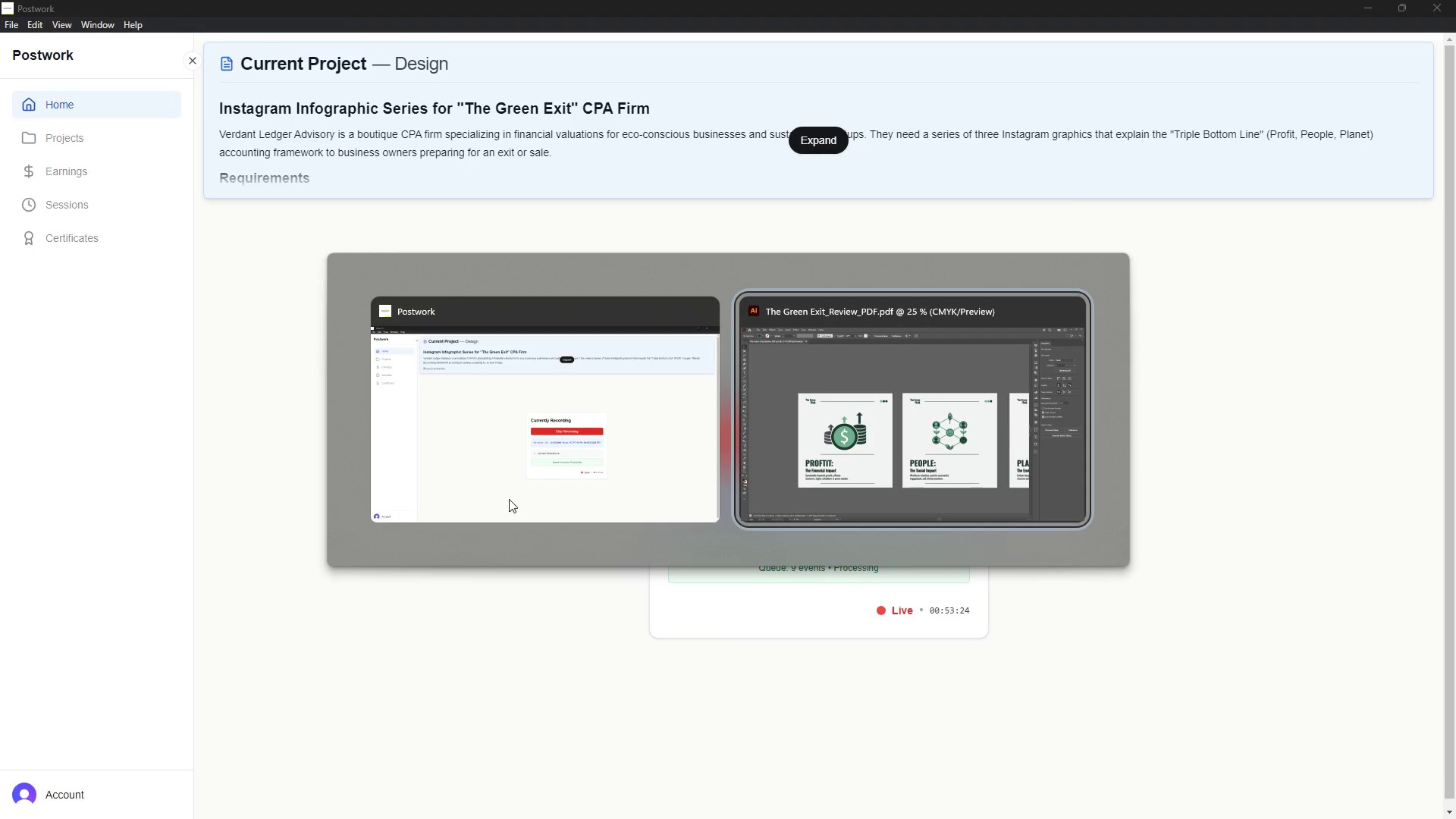 
scroll: coordinate [529, 492], scroll_direction: down, amount: 2.0
 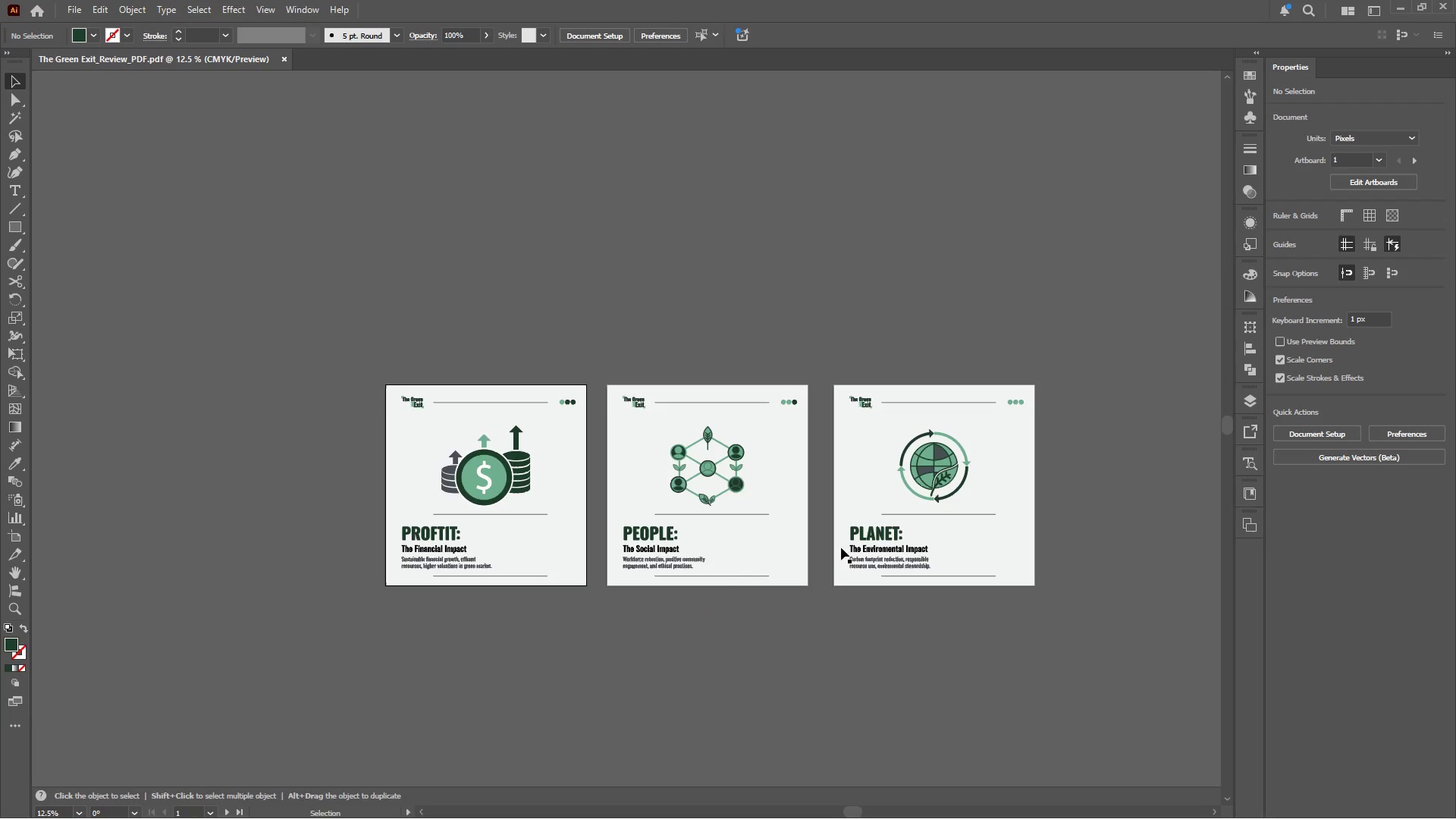 
hold_key(key=AltLeft, duration=0.59)
scroll: coordinate [845, 544], scroll_direction: up, amount: 1.0
 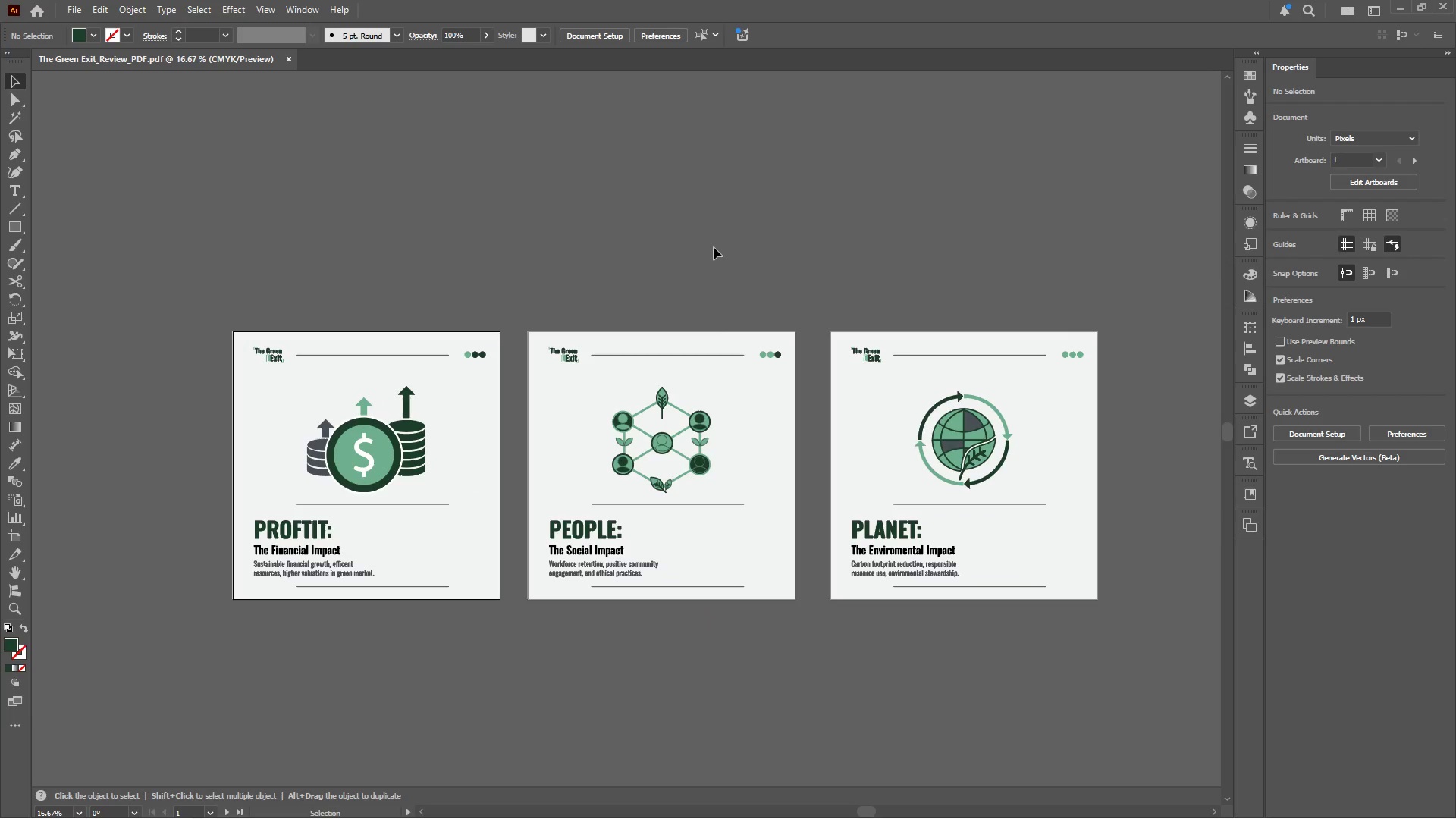 
hold_key(key=AltLeft, duration=0.45)
 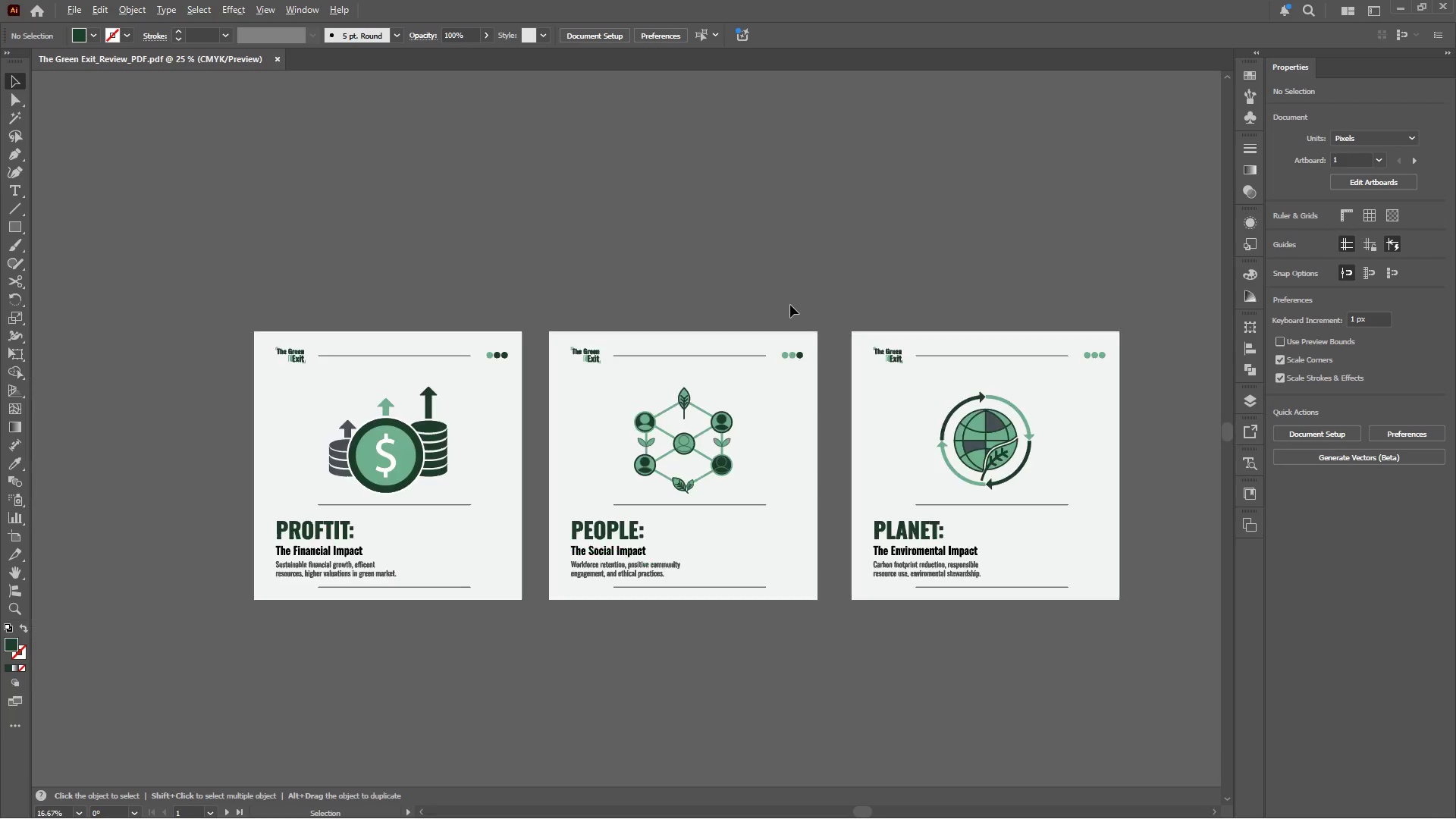 
hold_key(key=AltLeft, duration=0.39)
 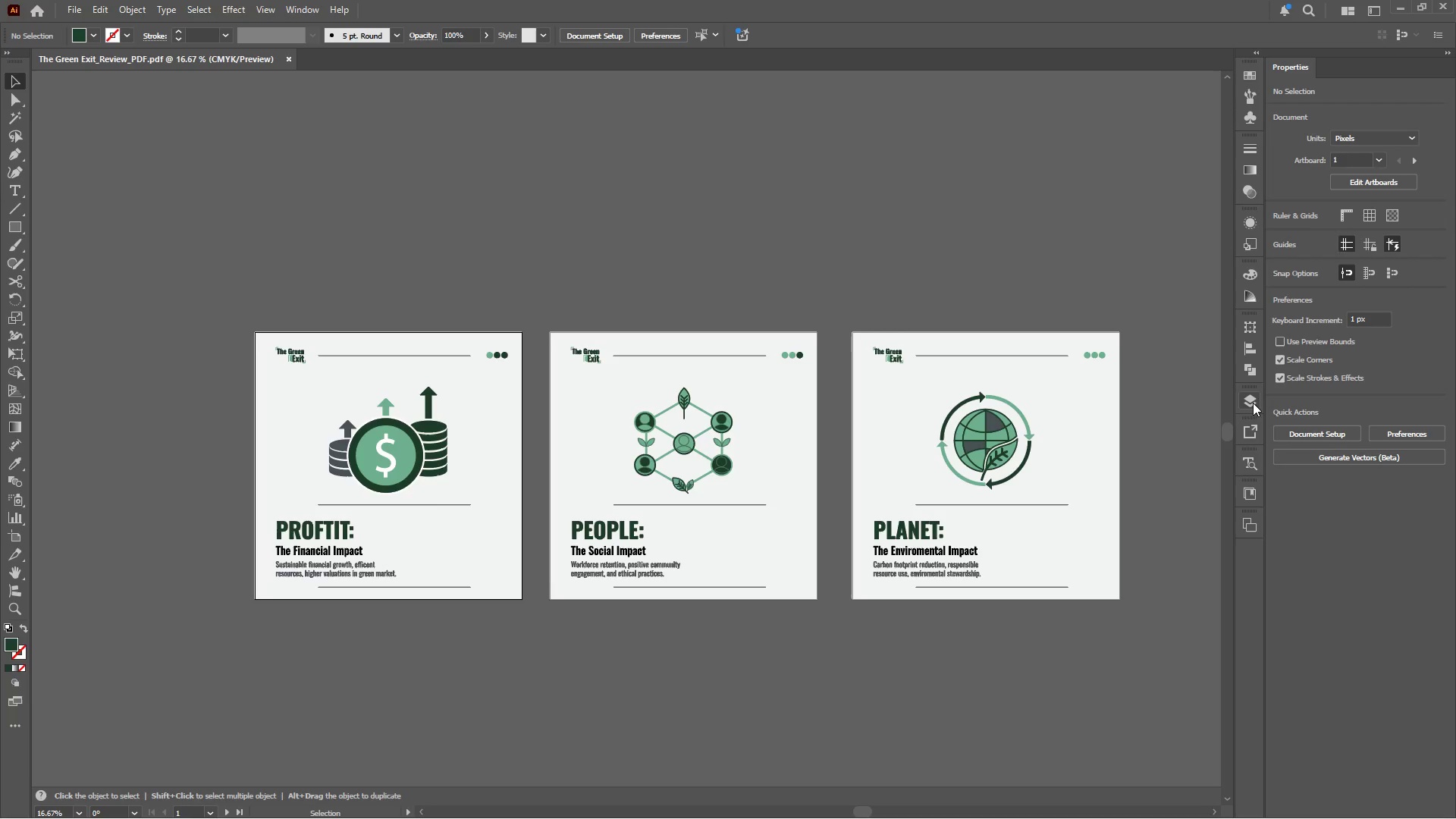 
scroll: coordinate [724, 303], scroll_direction: up, amount: 1.0
 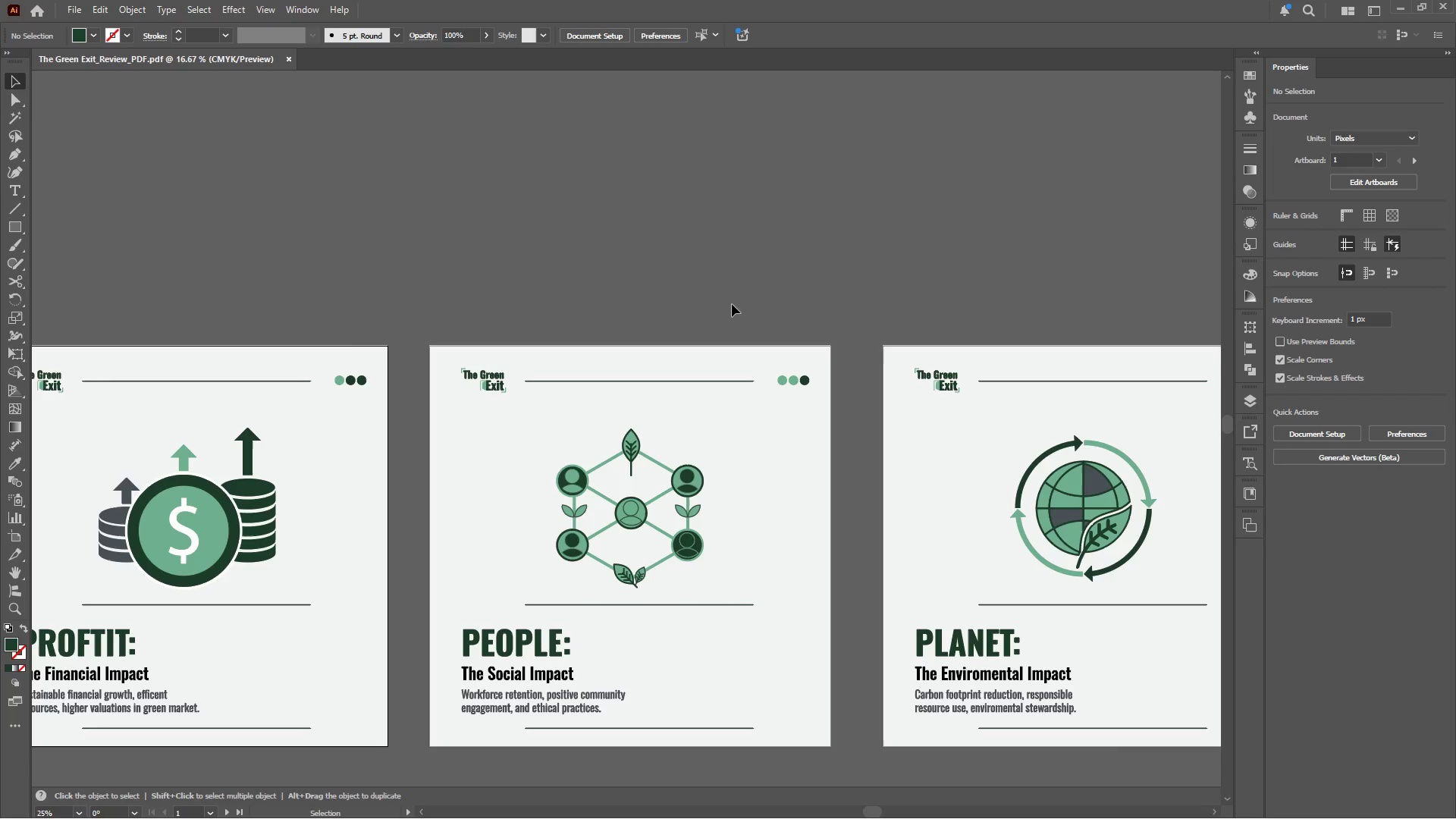 
scroll: coordinate [790, 305], scroll_direction: down, amount: 1.0
 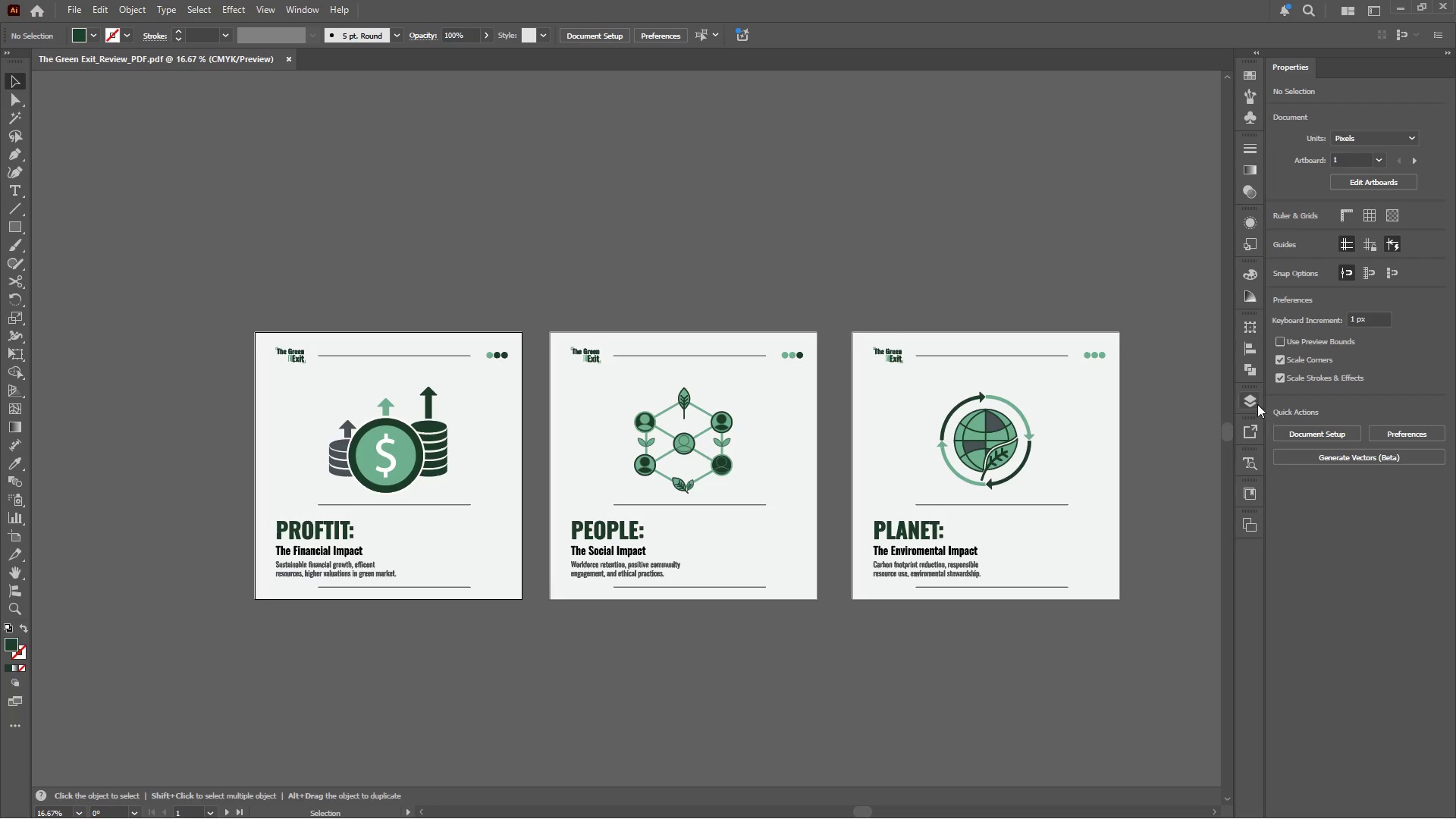 
left_click([1253, 403])
 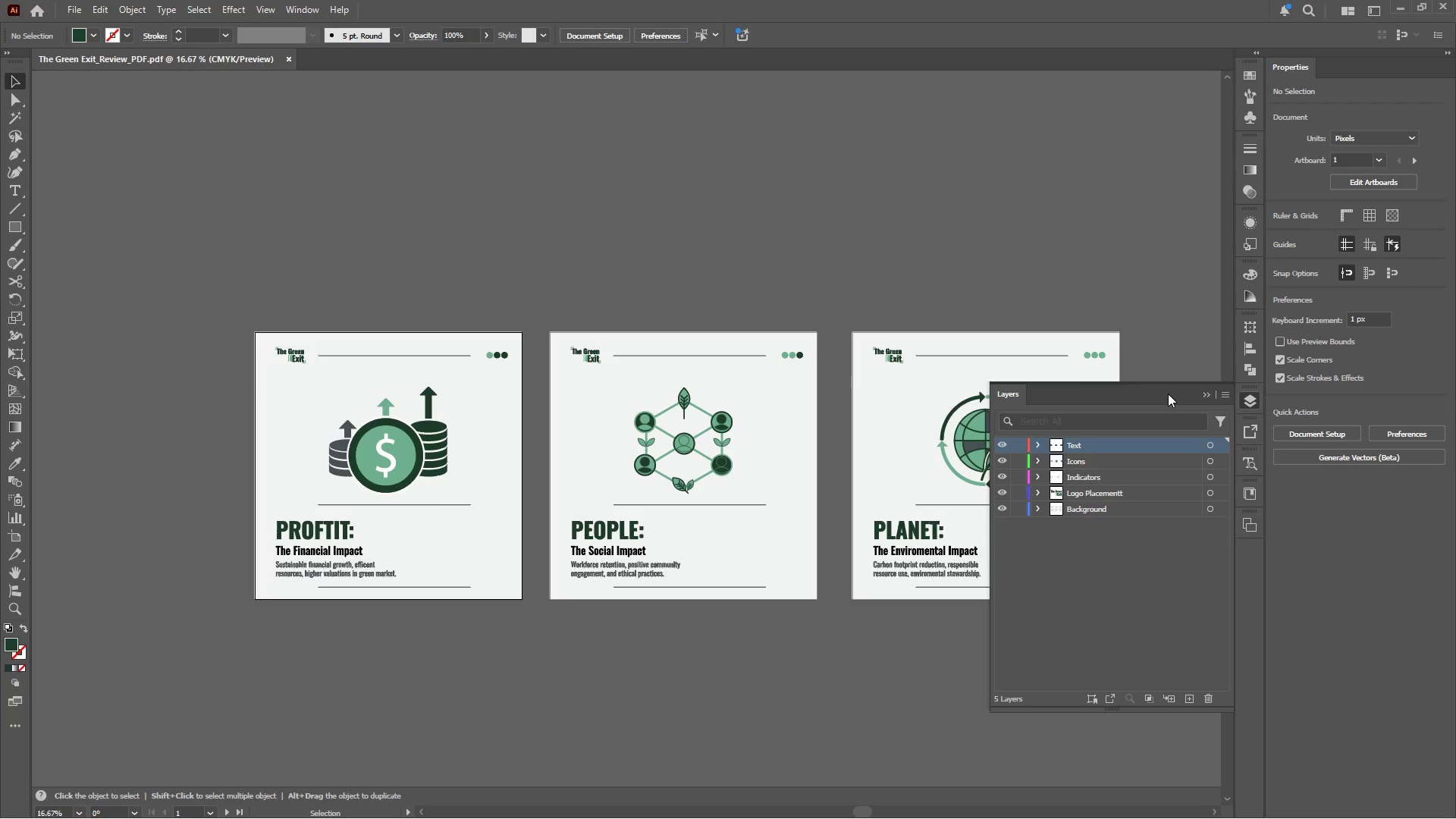 
left_click_drag(start_coordinate=[1168, 393], to_coordinate=[1427, 62])
 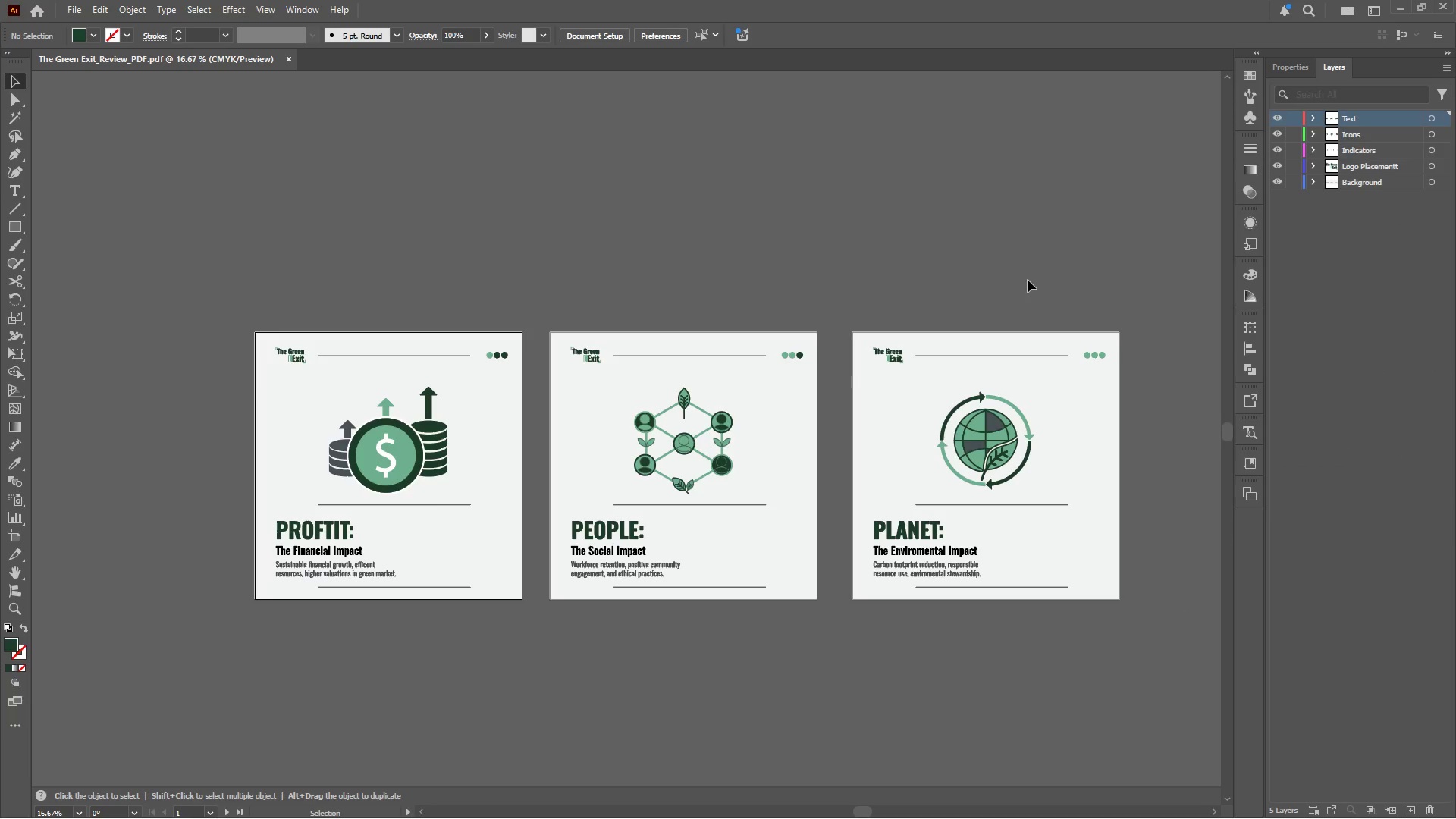 
hold_key(key=AltLeft, duration=0.41)
scroll: coordinate [959, 312], scroll_direction: up, amount: 1.0
 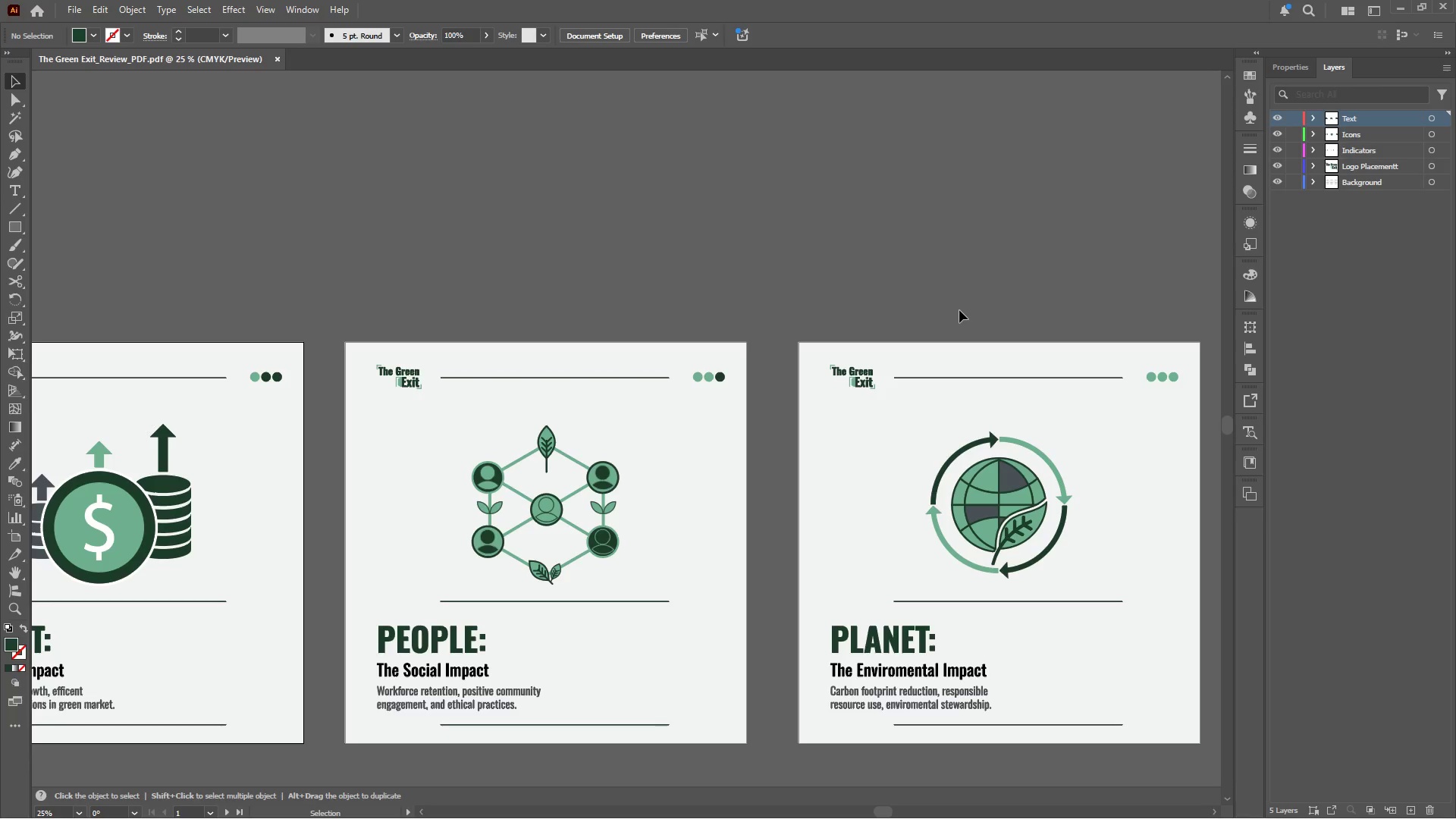 
key(Alt+AltLeft)
 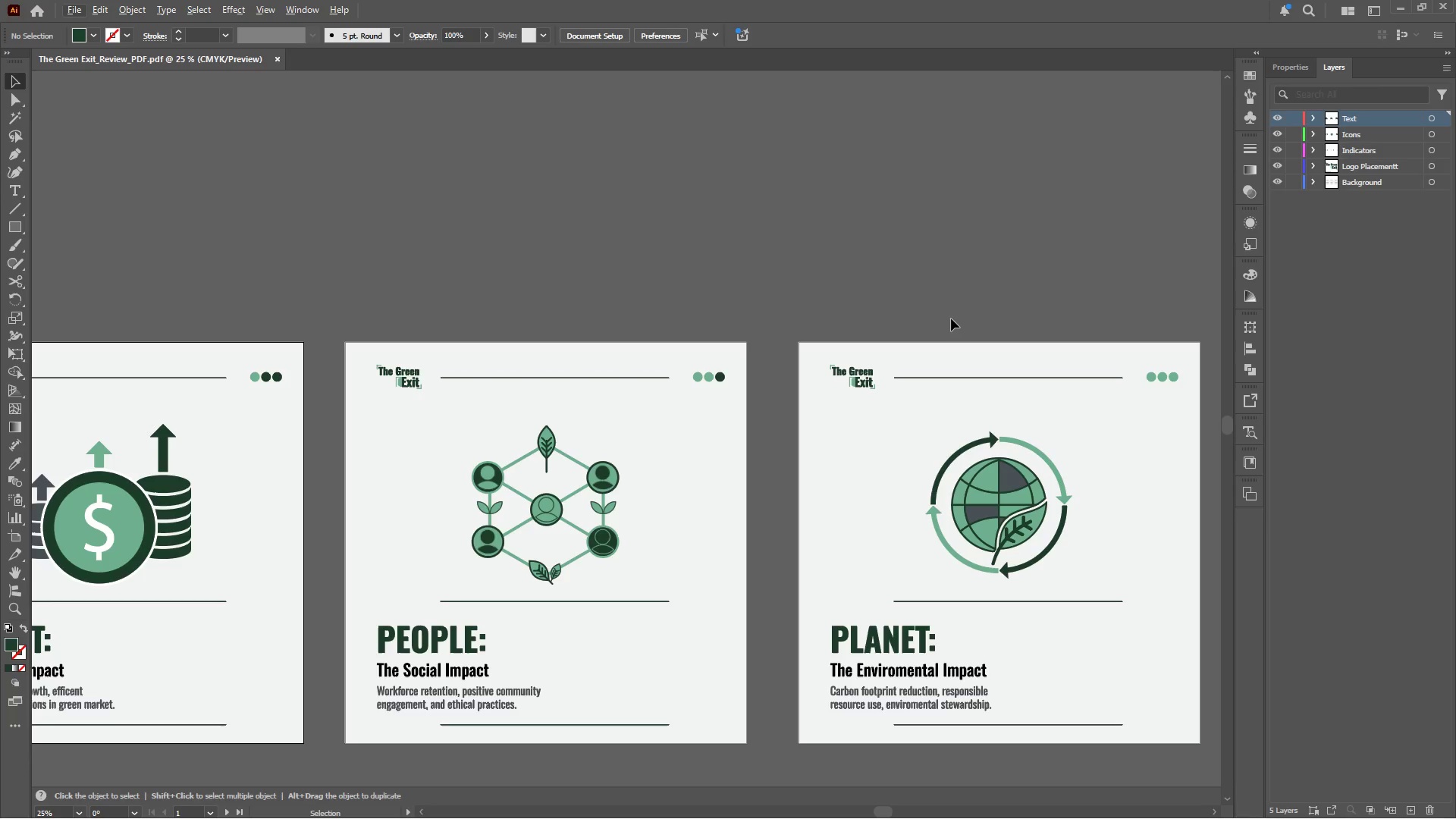 
hold_key(key=AltLeft, duration=1.12)
scroll: coordinate [950, 318], scroll_direction: down, amount: 1.0
 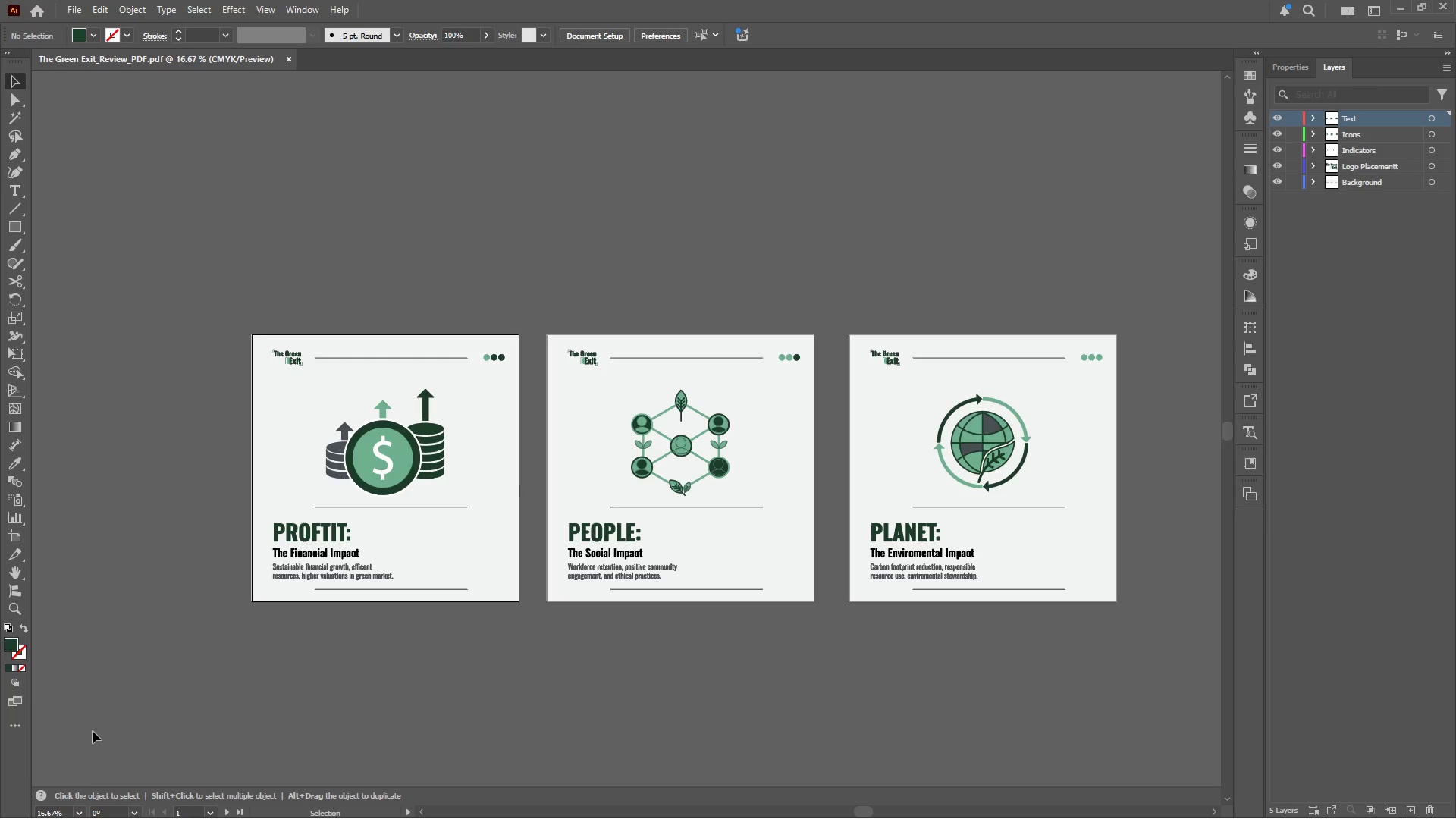 
left_click([76, 818])
 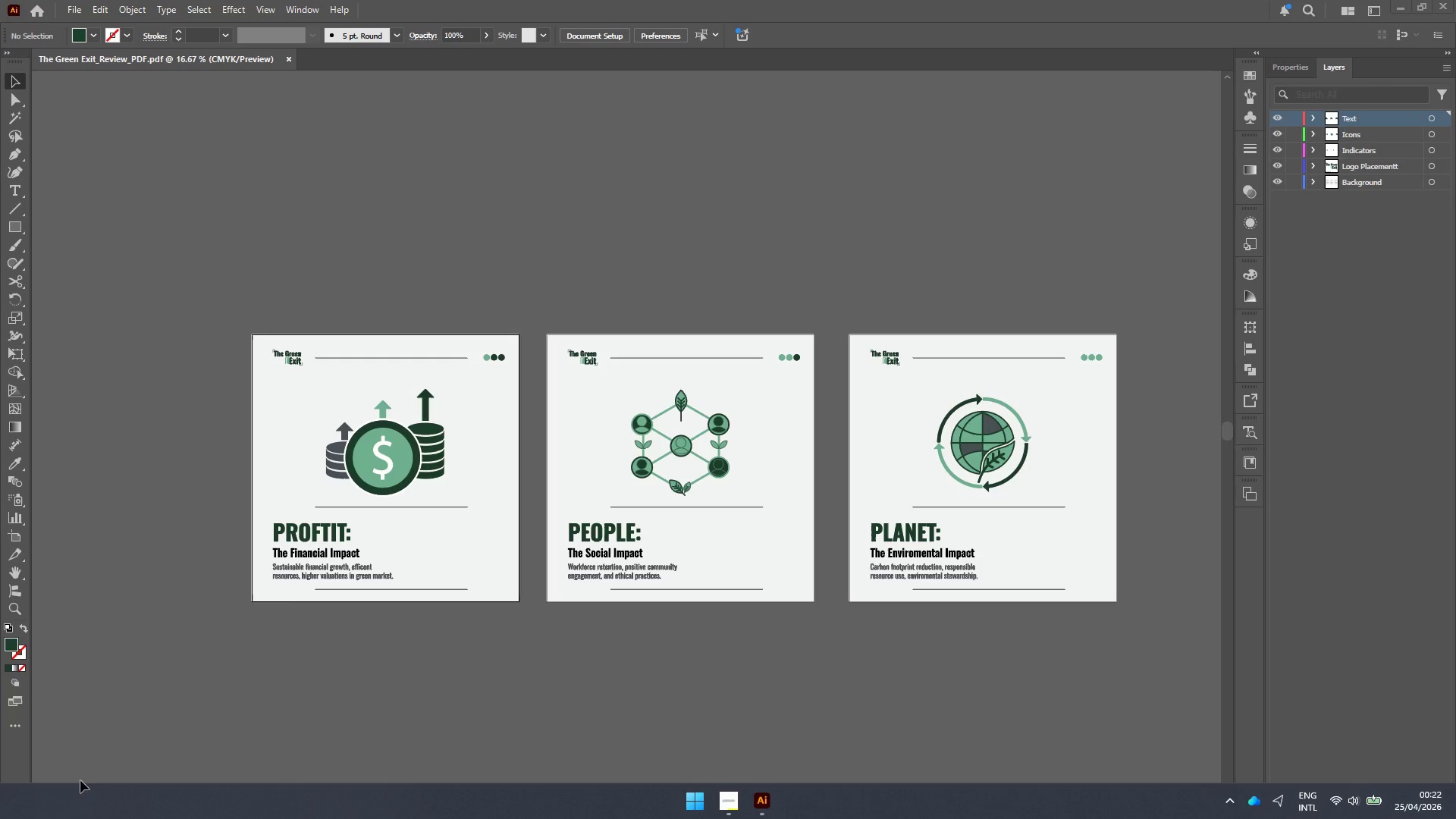 
left_click([80, 755])
 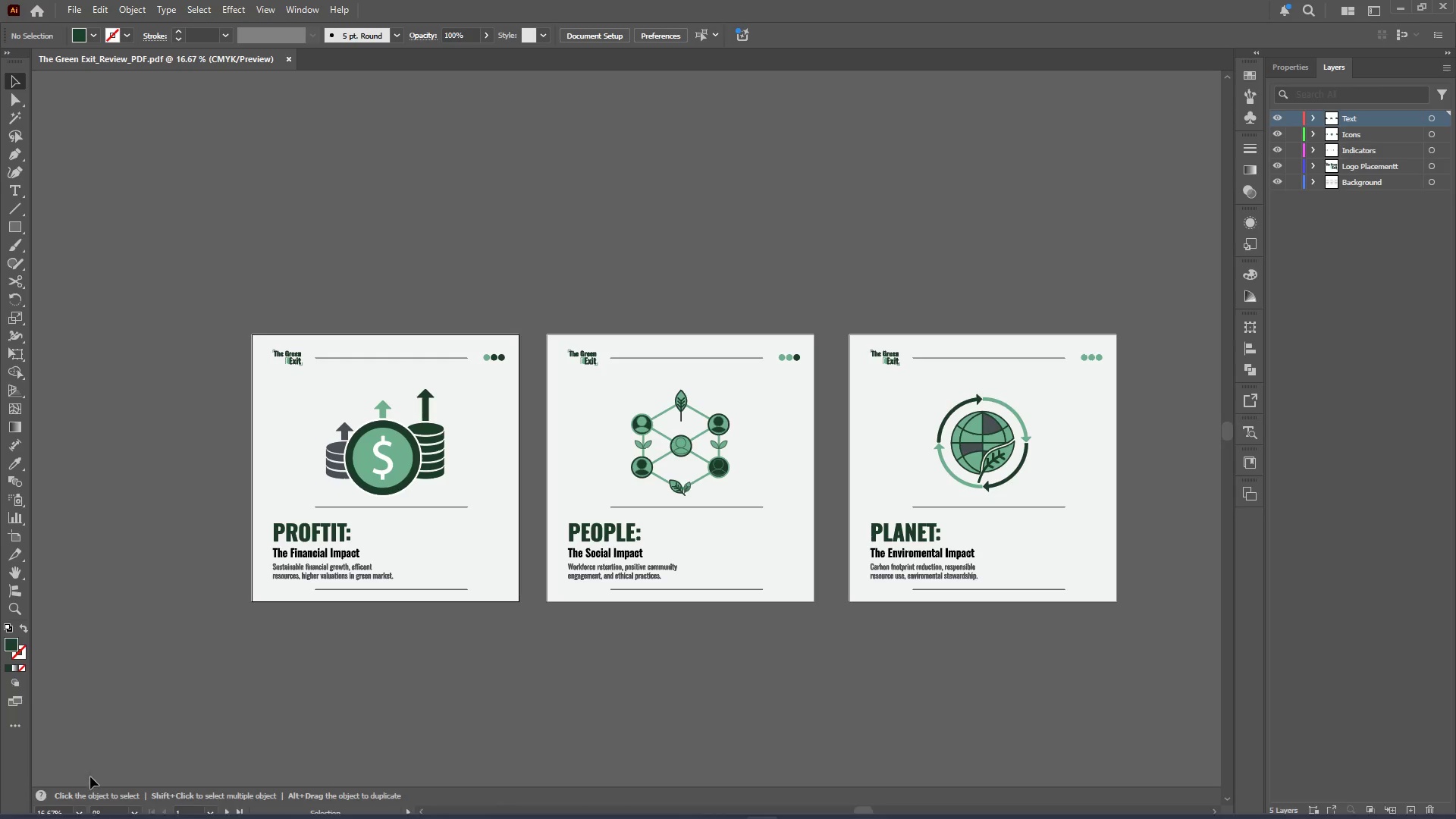 
left_click([83, 808])
 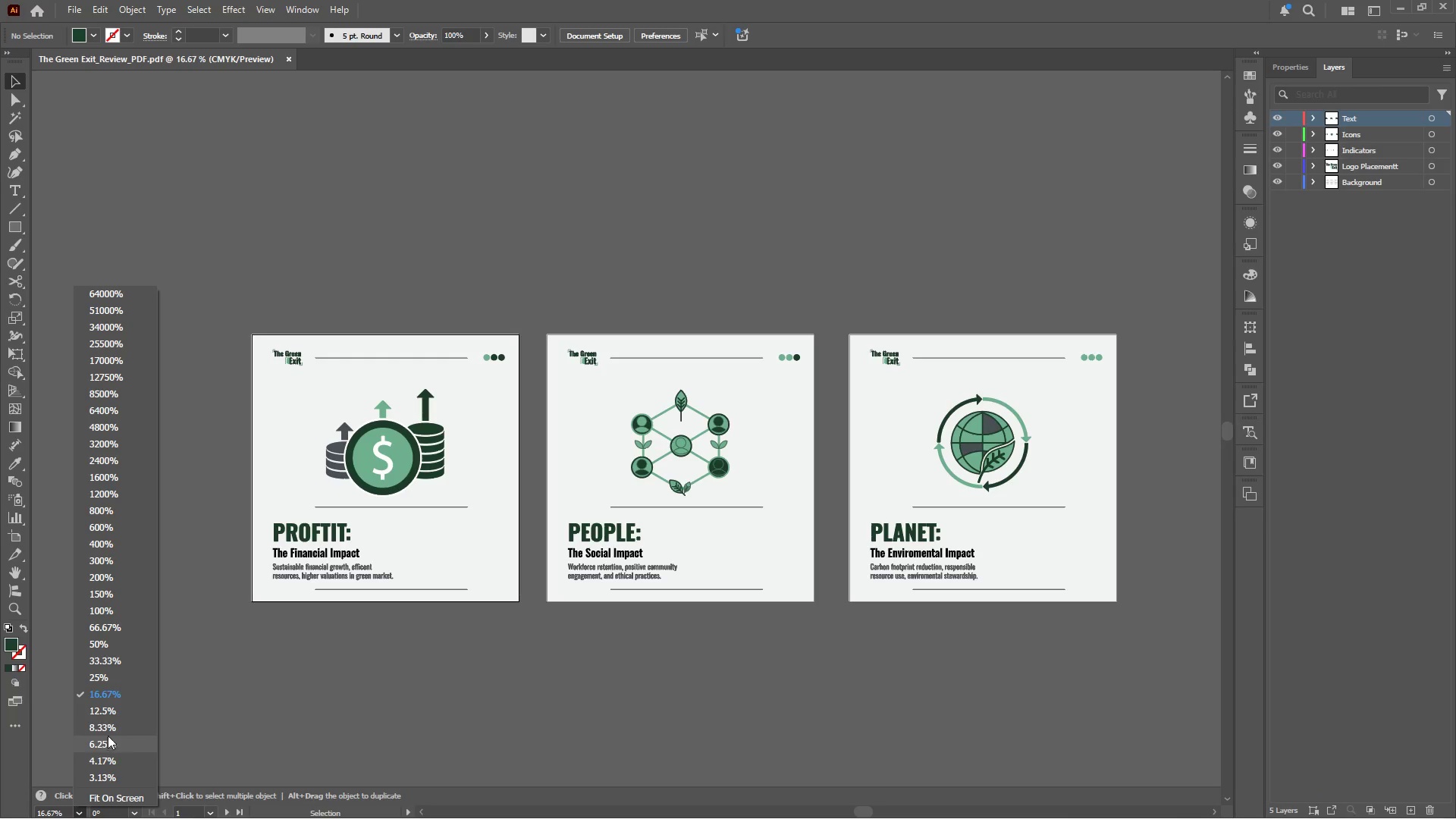 
left_click([241, 705])
 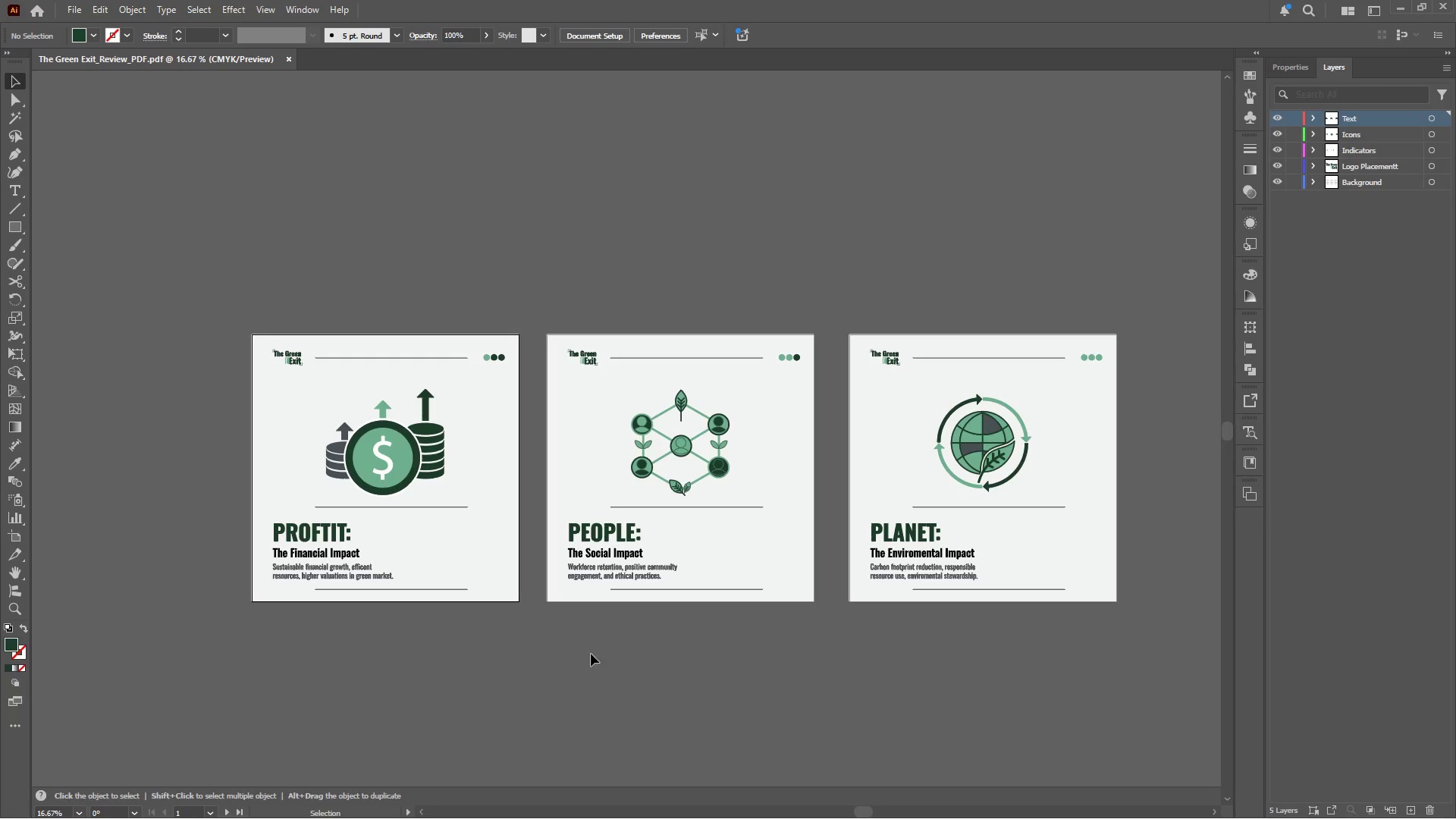 
hold_key(key=AltLeft, duration=0.88)
 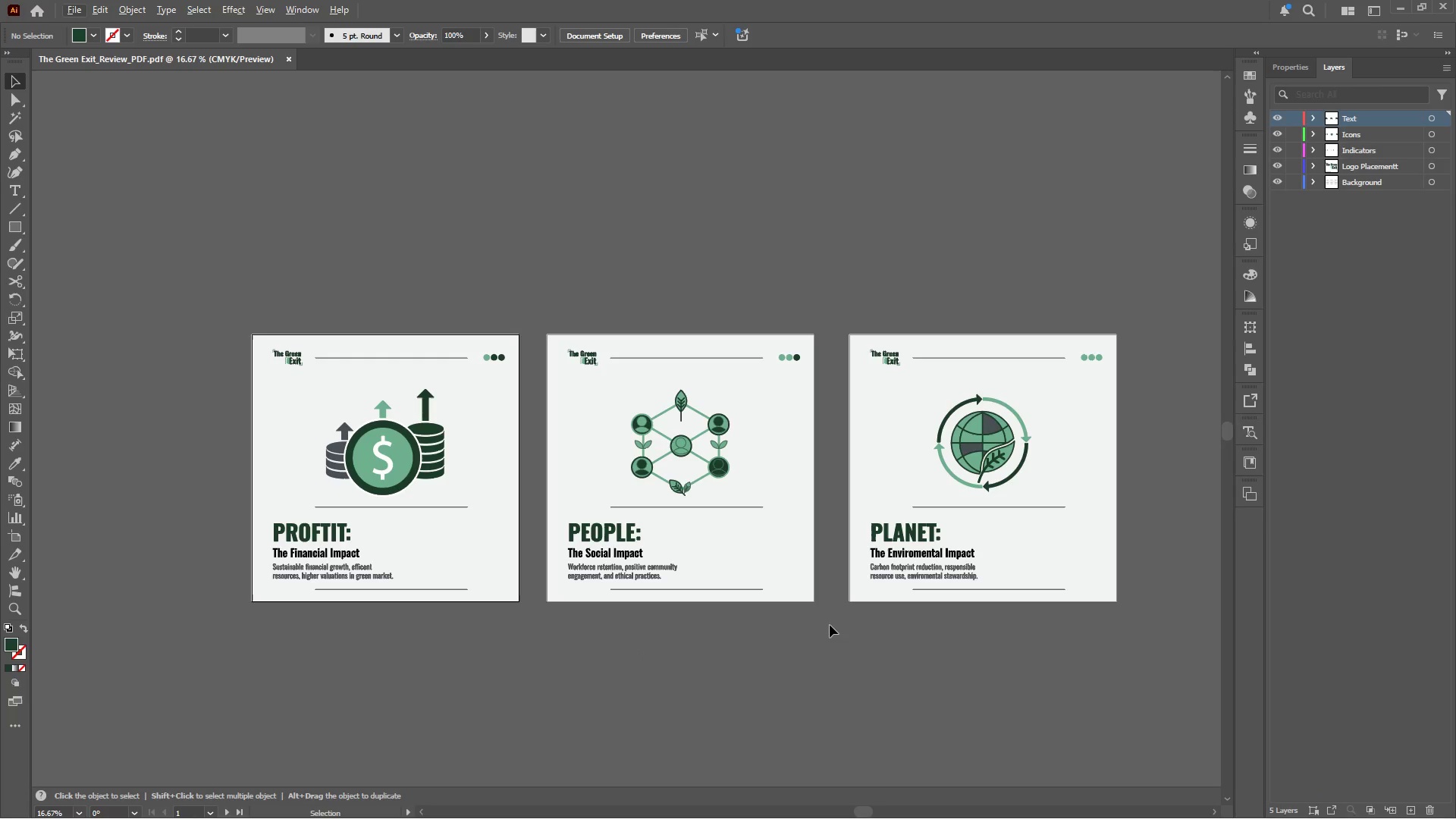 
key(PrintScreen)
 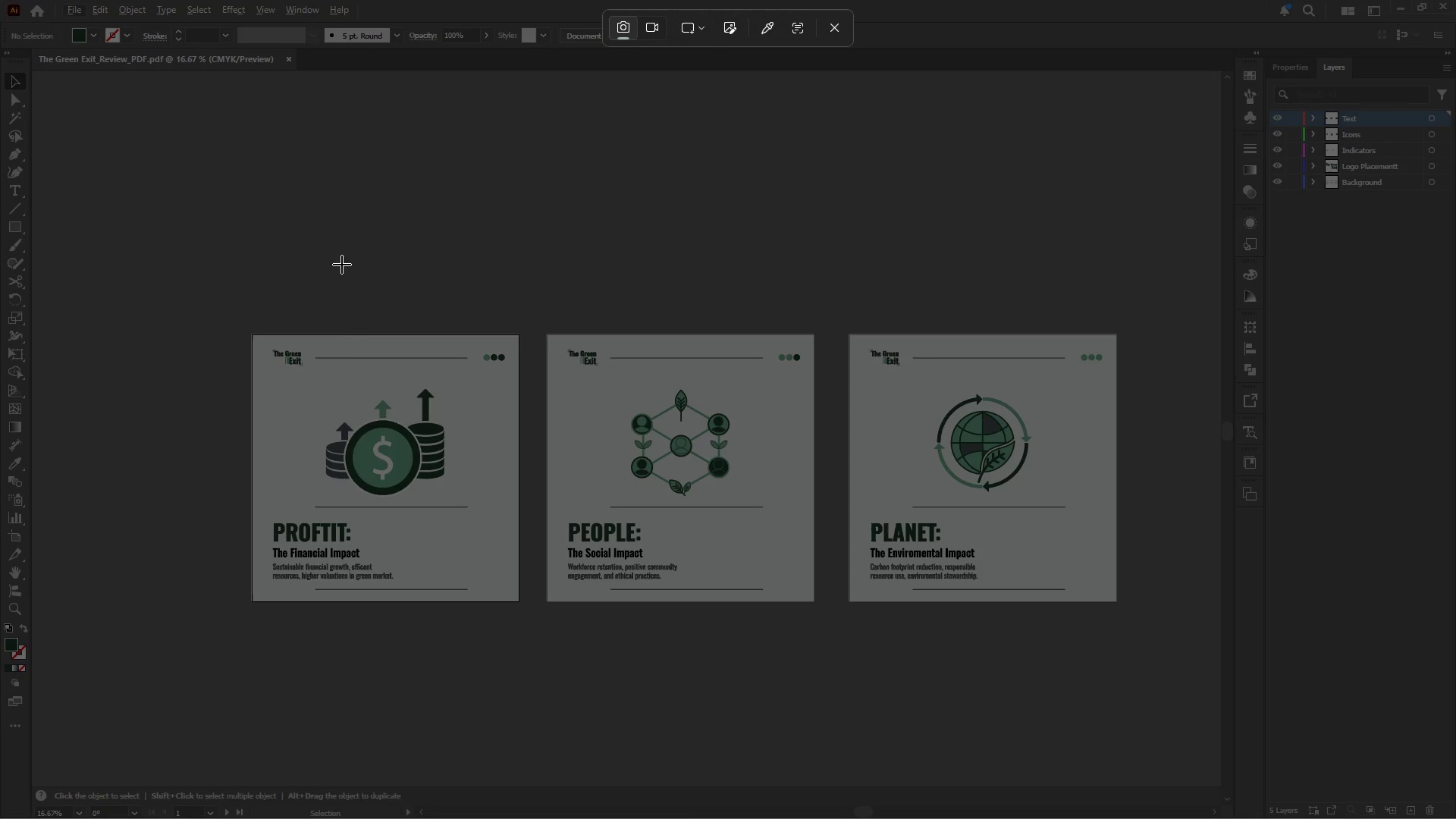 
left_click_drag(start_coordinate=[0, 0], to_coordinate=[1455, 818])
 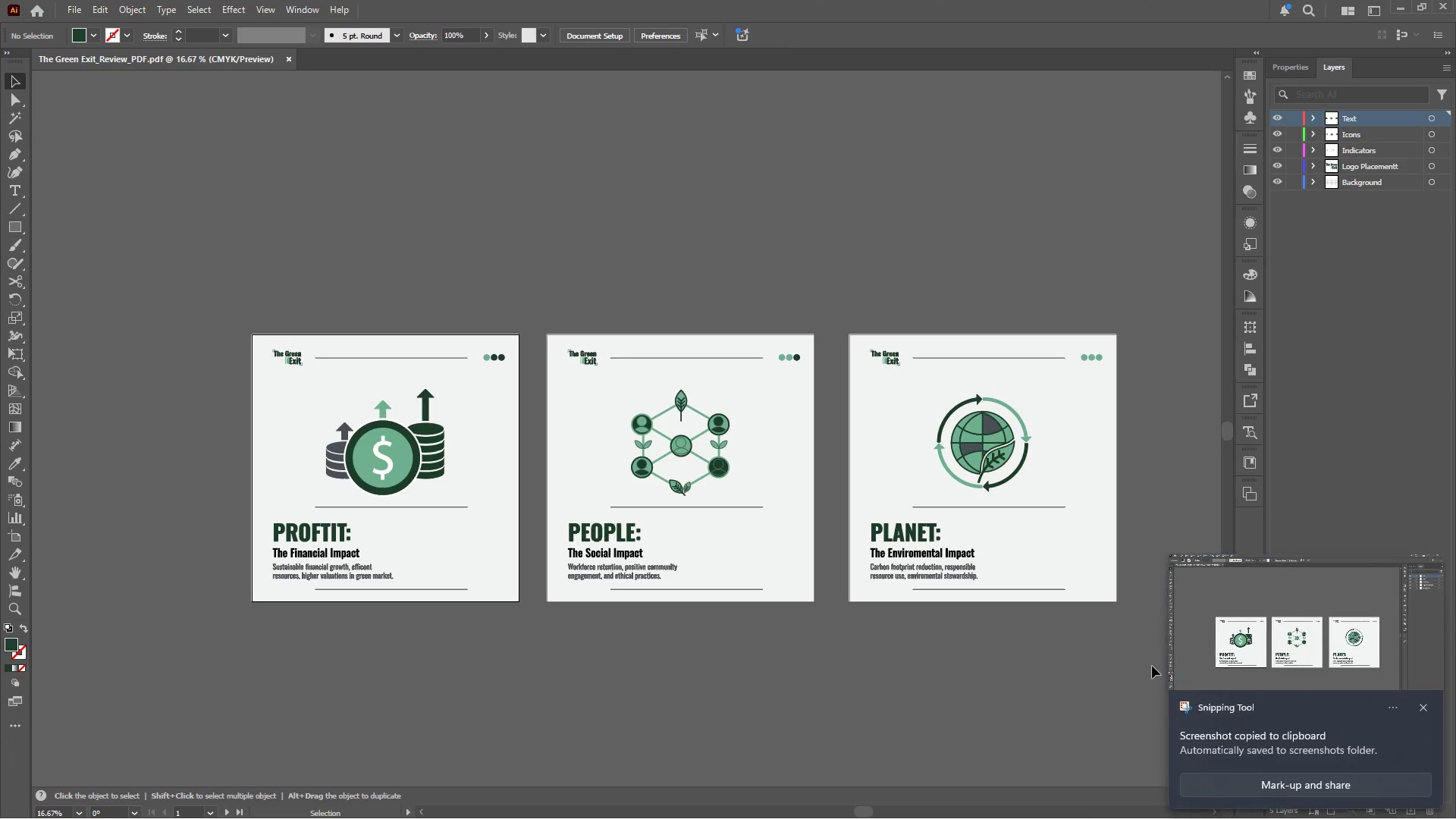 
left_click([1263, 645])
 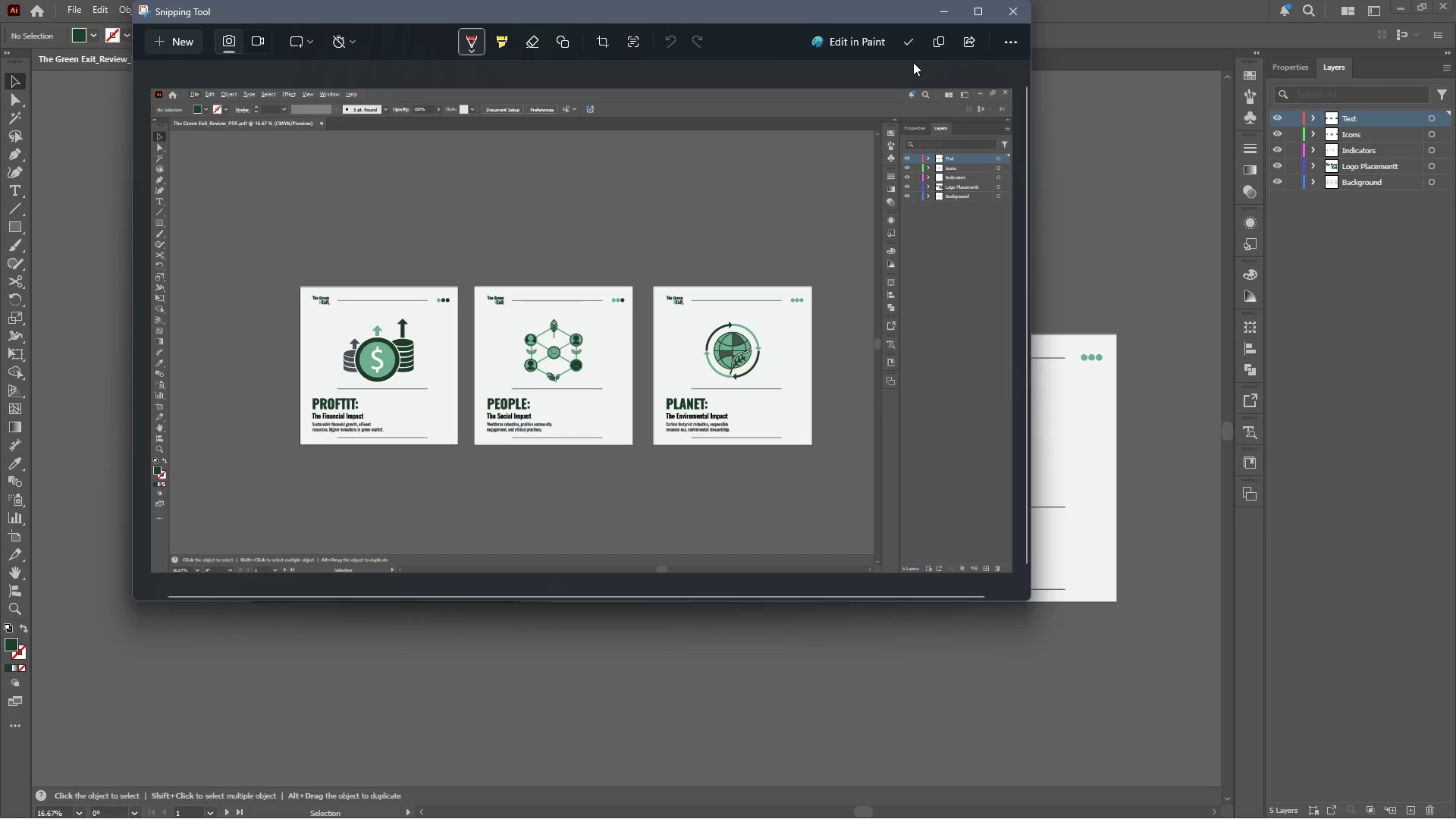 
left_click([912, 46])
 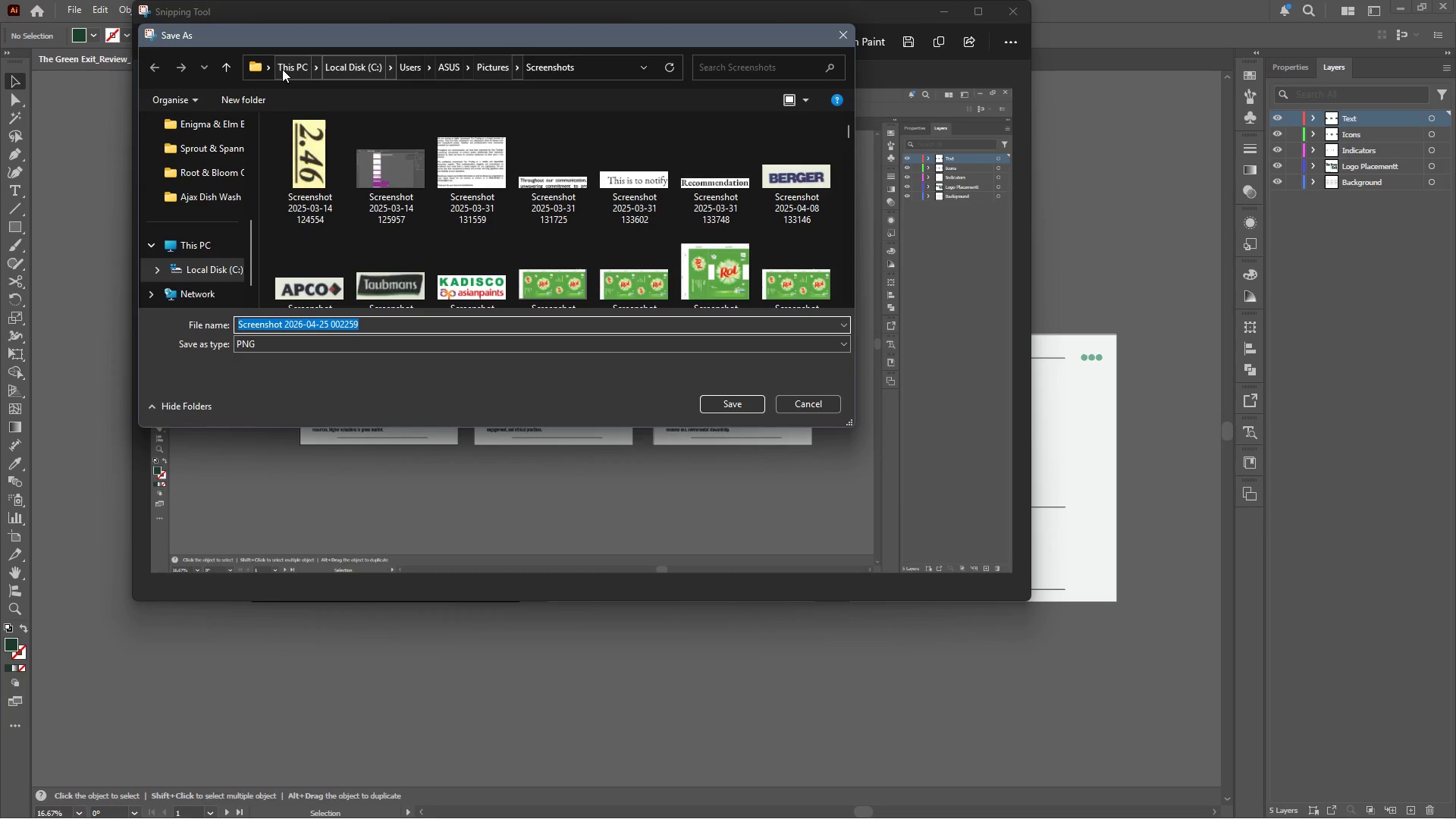 
left_click([218, 177])
 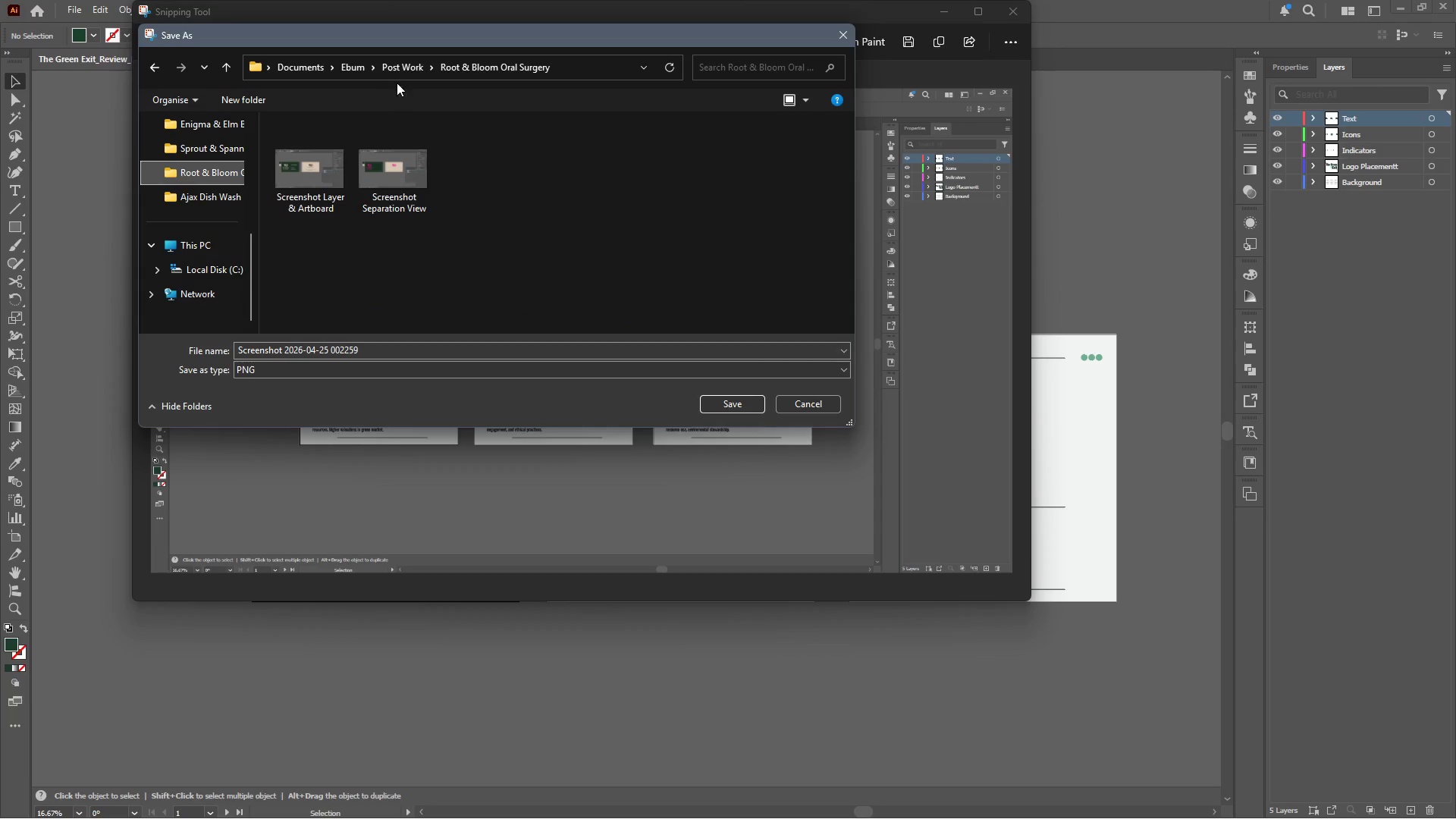 
left_click([403, 67])
 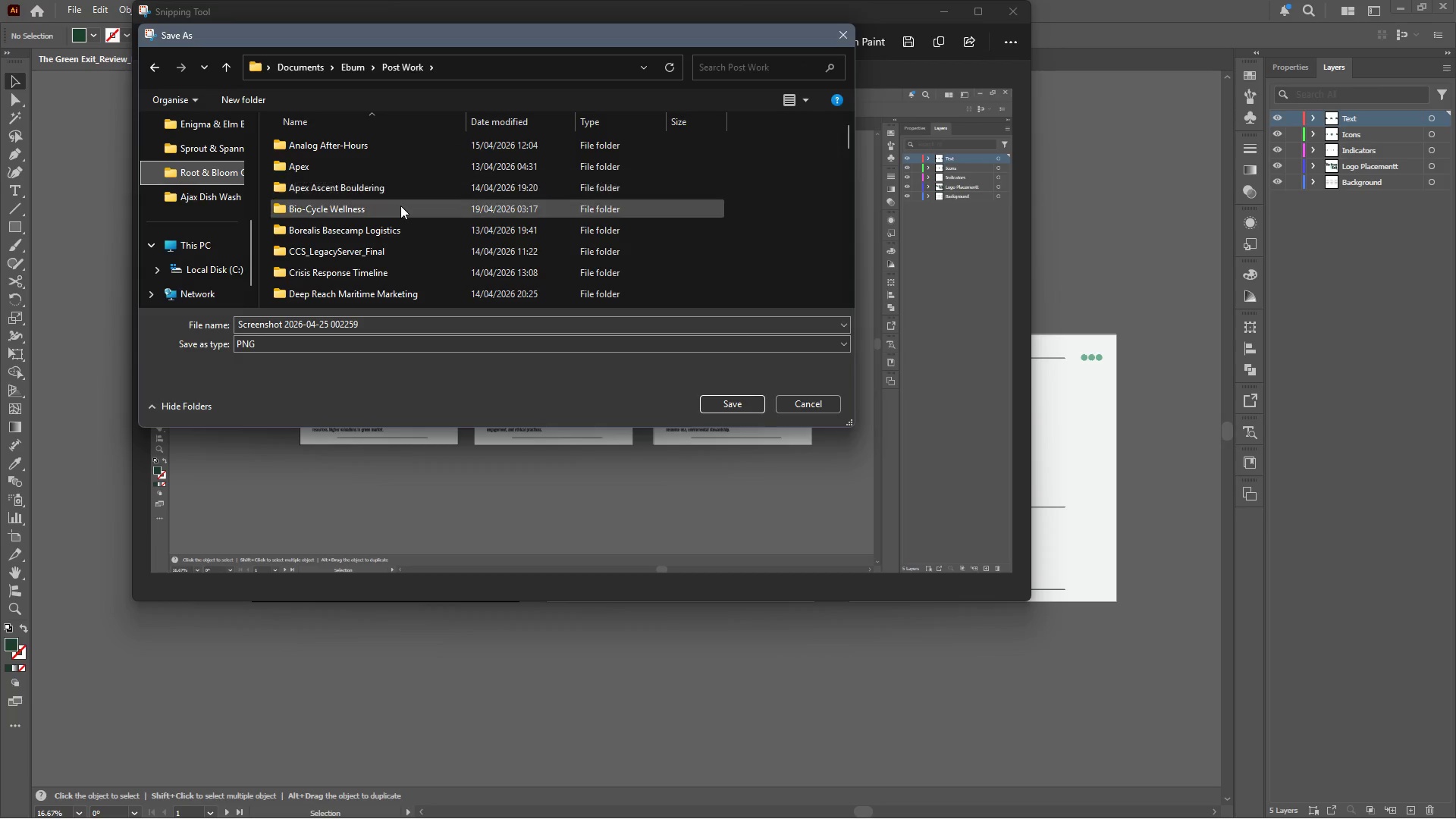 
scroll: coordinate [400, 206], scroll_direction: down, amount: 3.0
 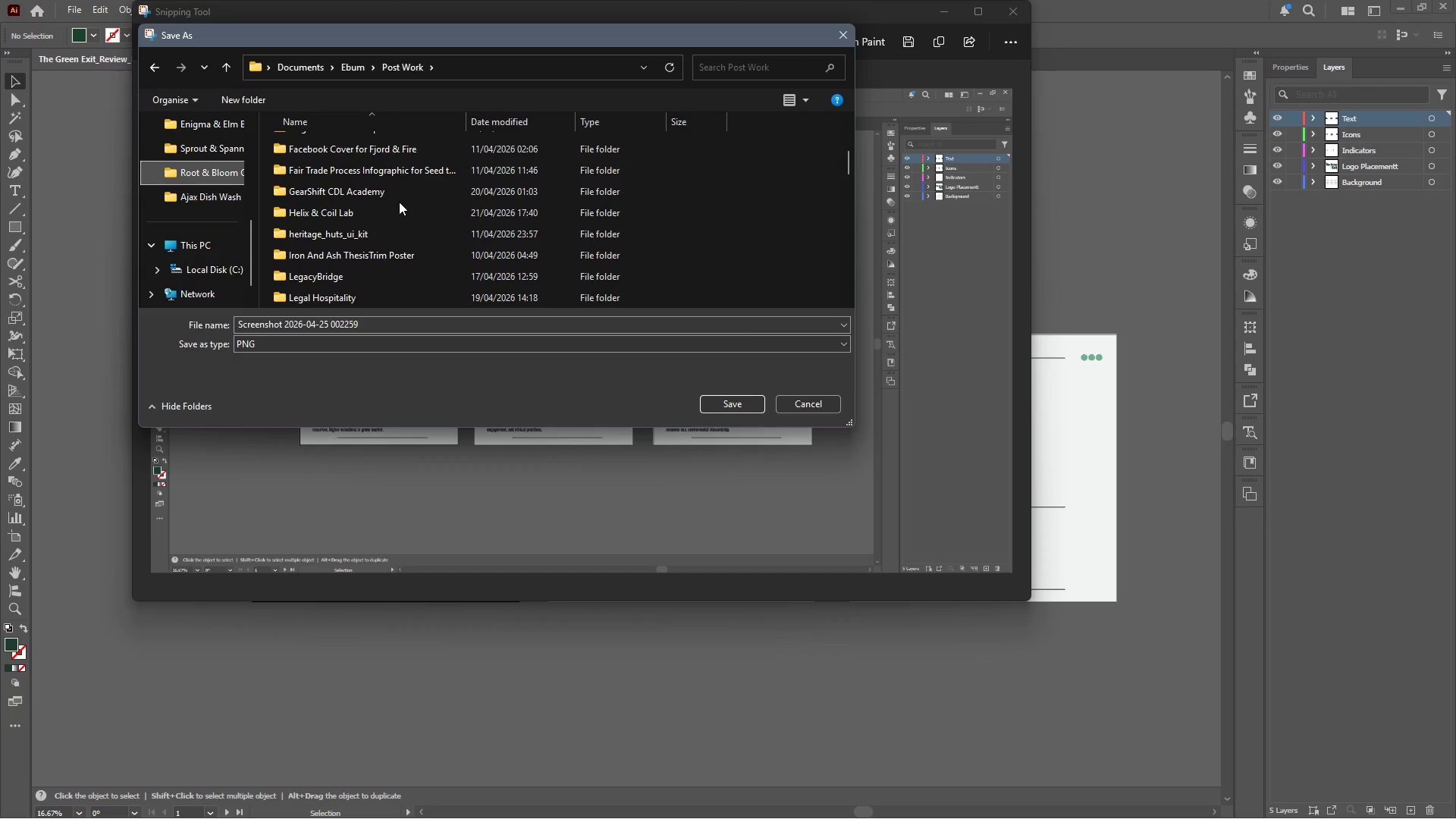 
scroll: coordinate [399, 200], scroll_direction: up, amount: 1.0
 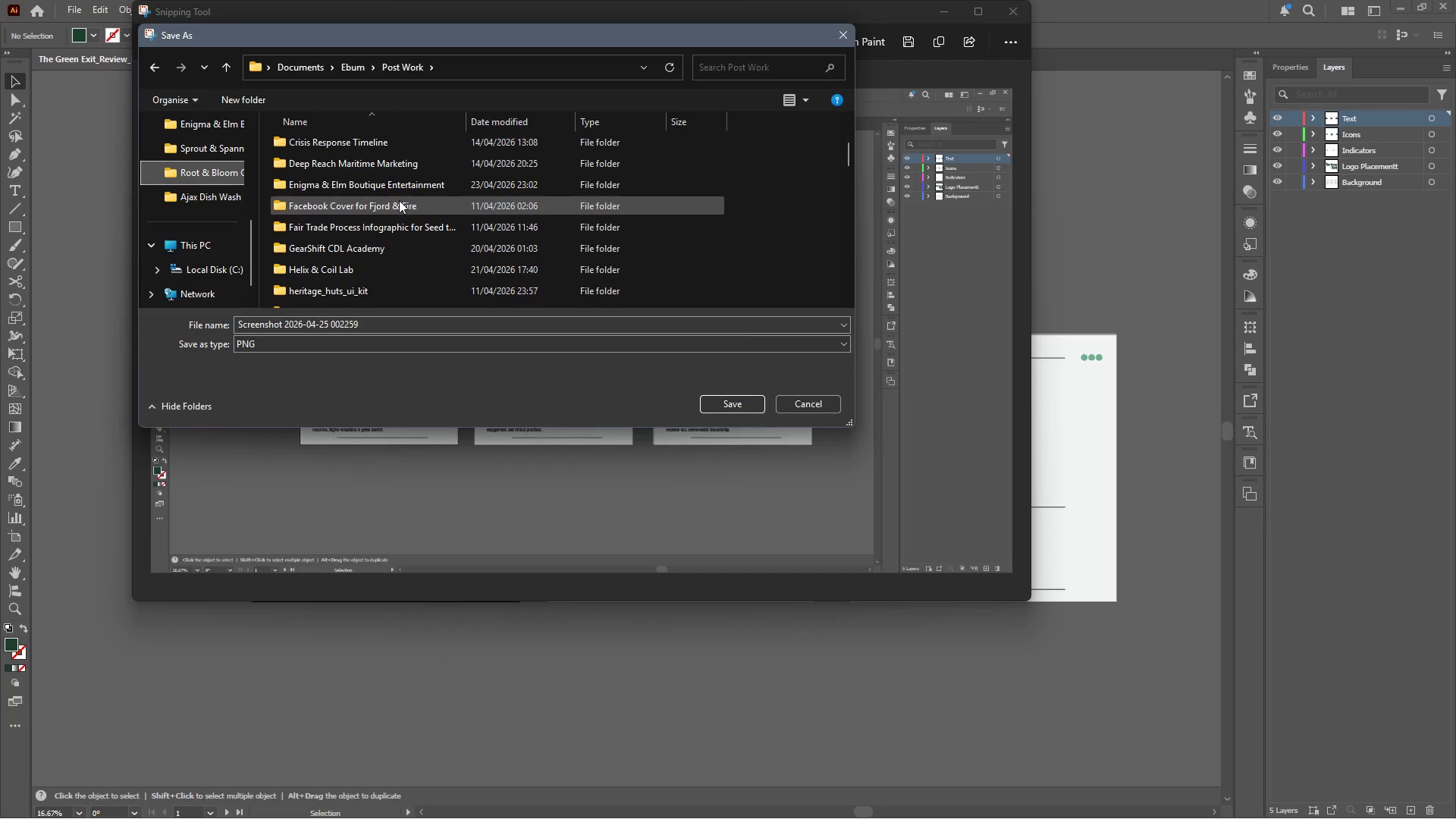 
scroll: coordinate [399, 199], scroll_direction: down, amount: 10.0
 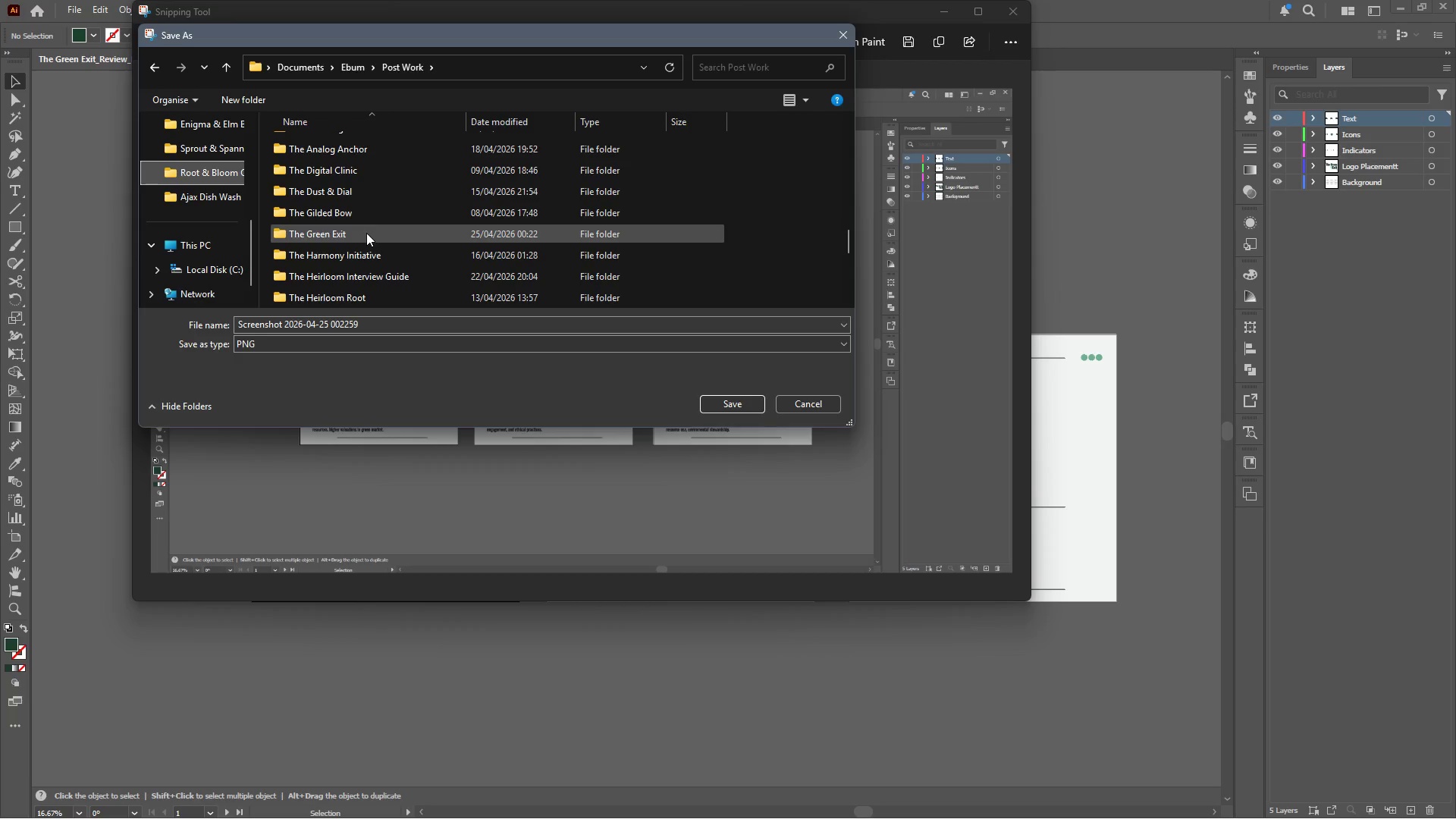 
double_click([366, 233])
 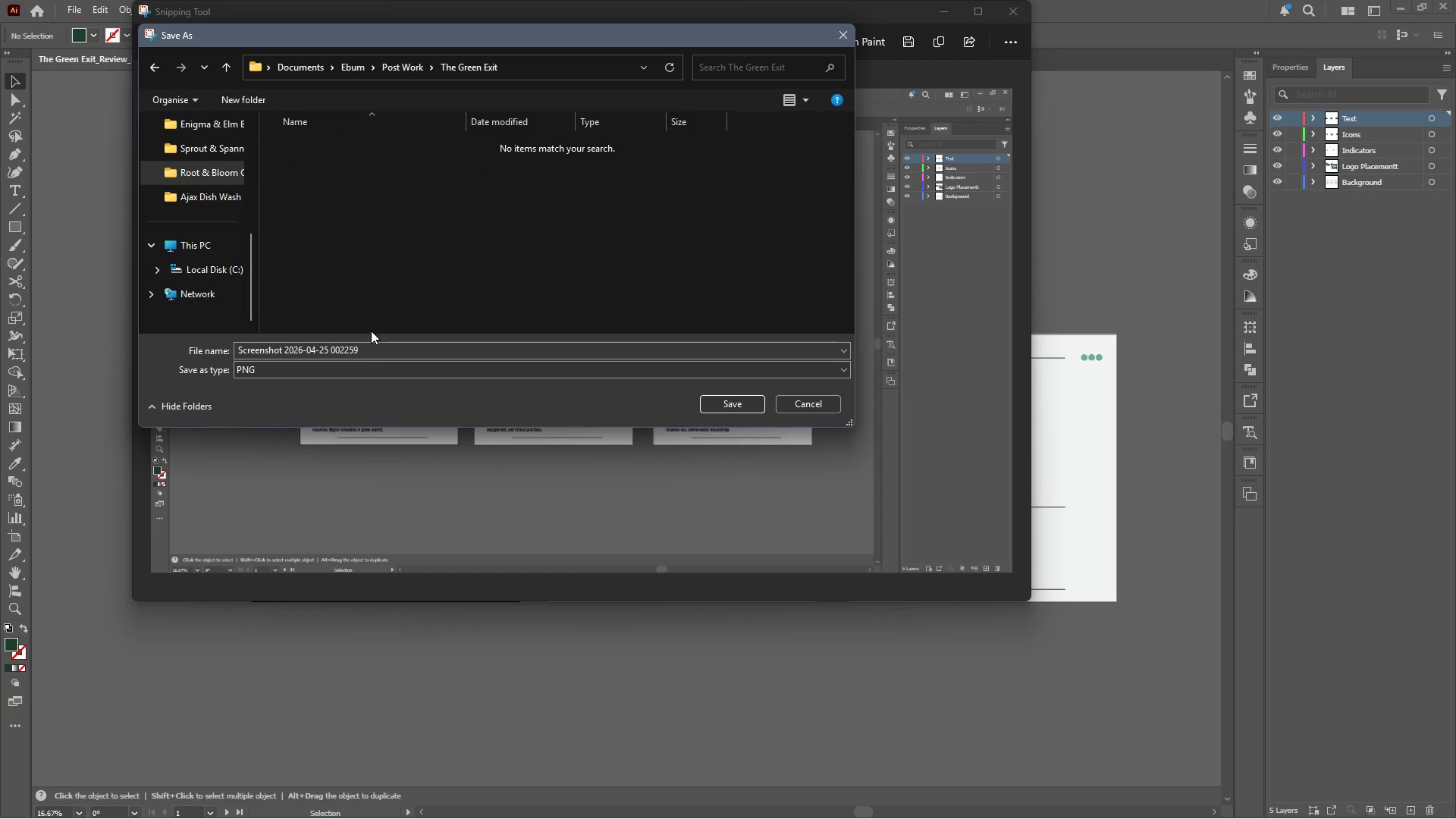 
left_click([372, 352])
 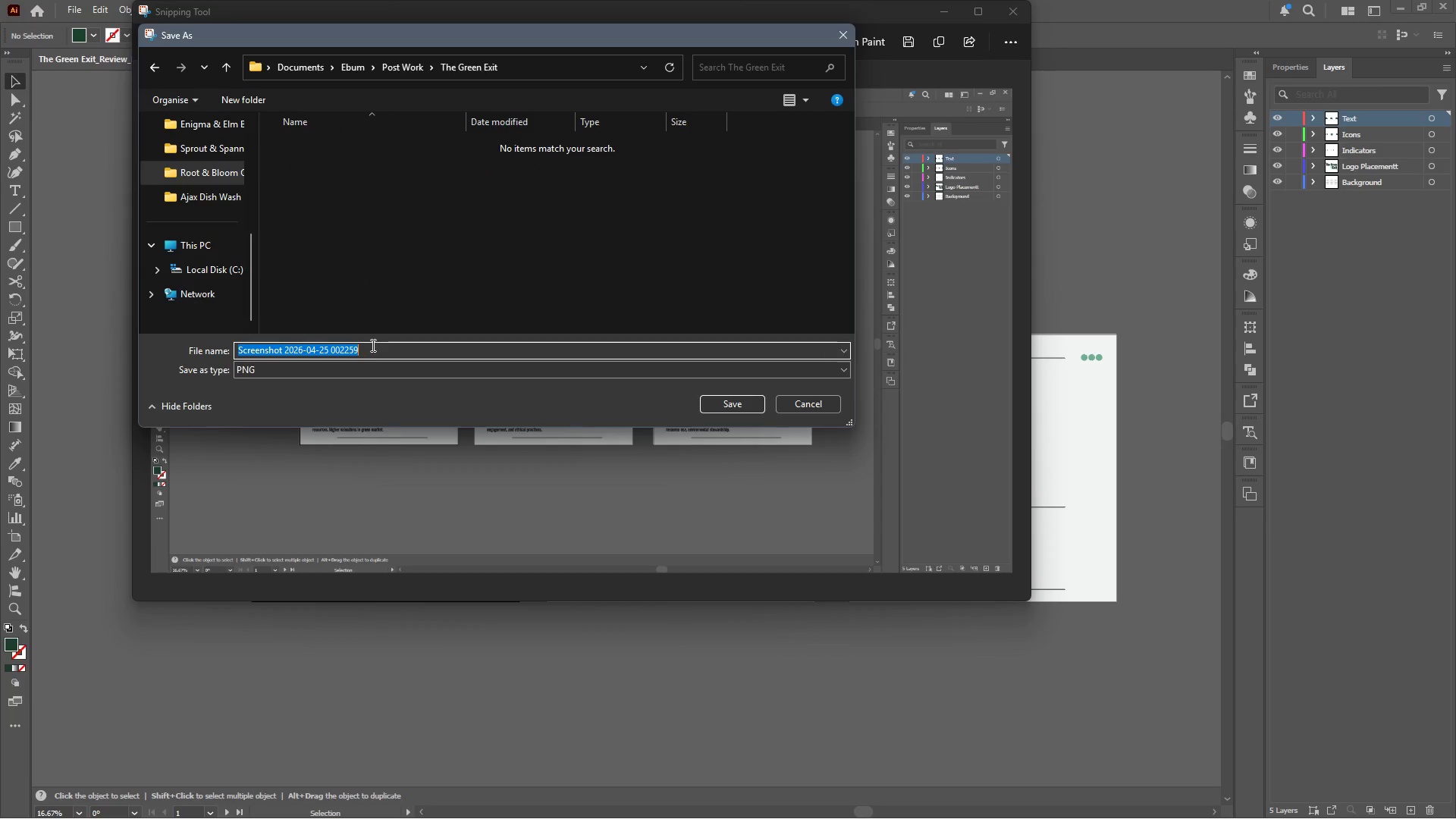 
key(Control+V)
 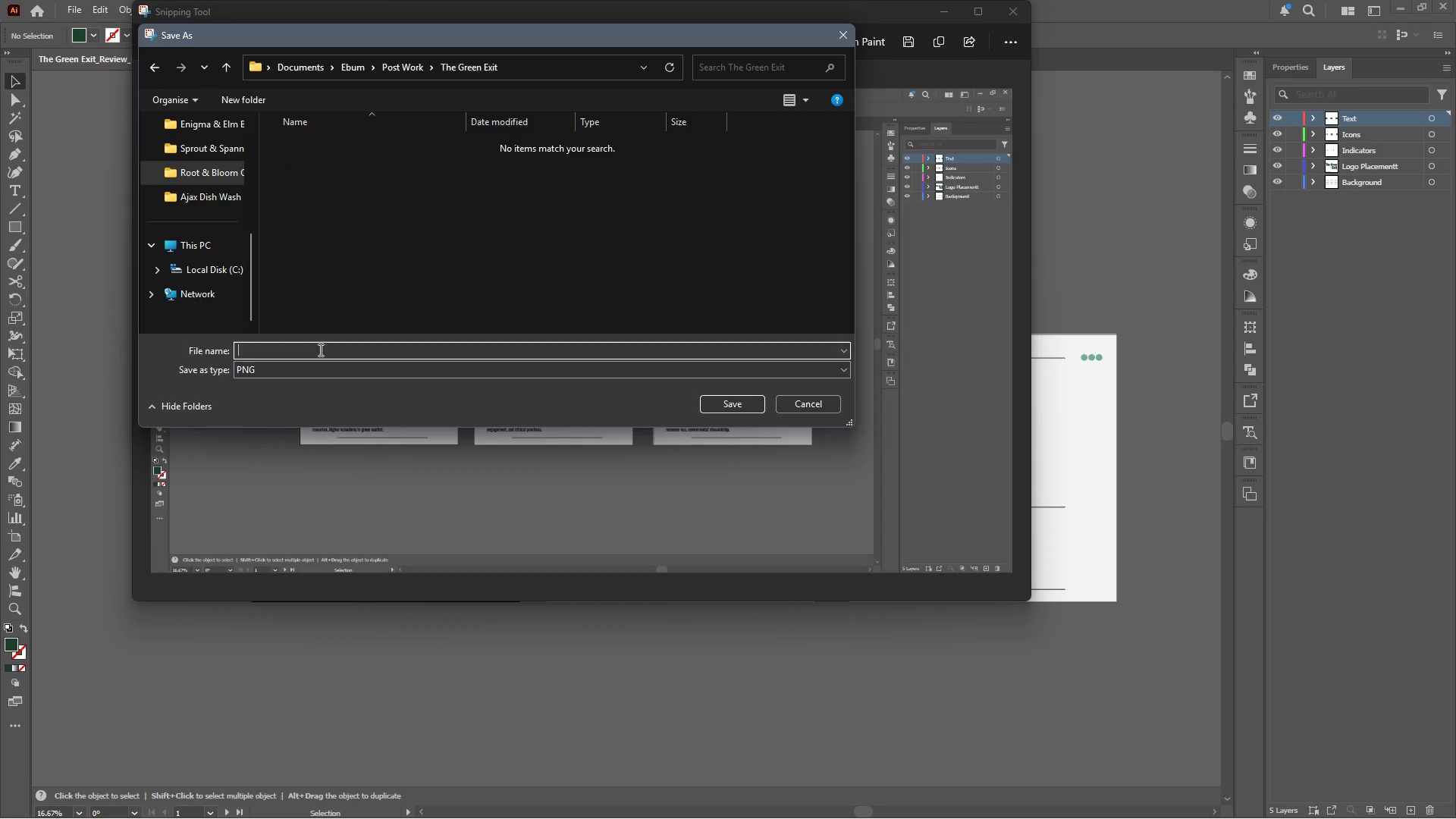 
key(Meta+V)